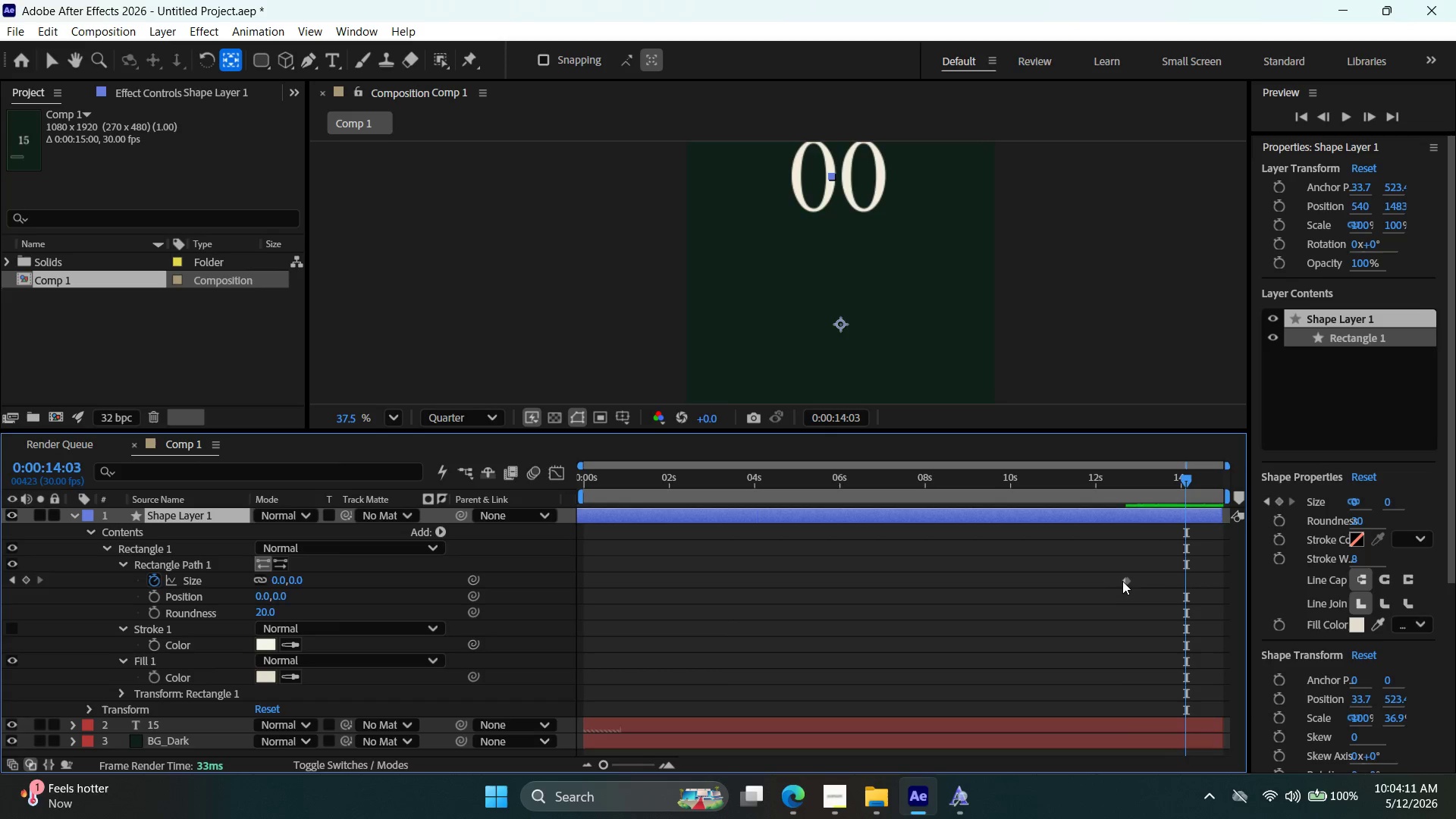 
left_click_drag(start_coordinate=[1127, 580], to_coordinate=[1186, 582])
 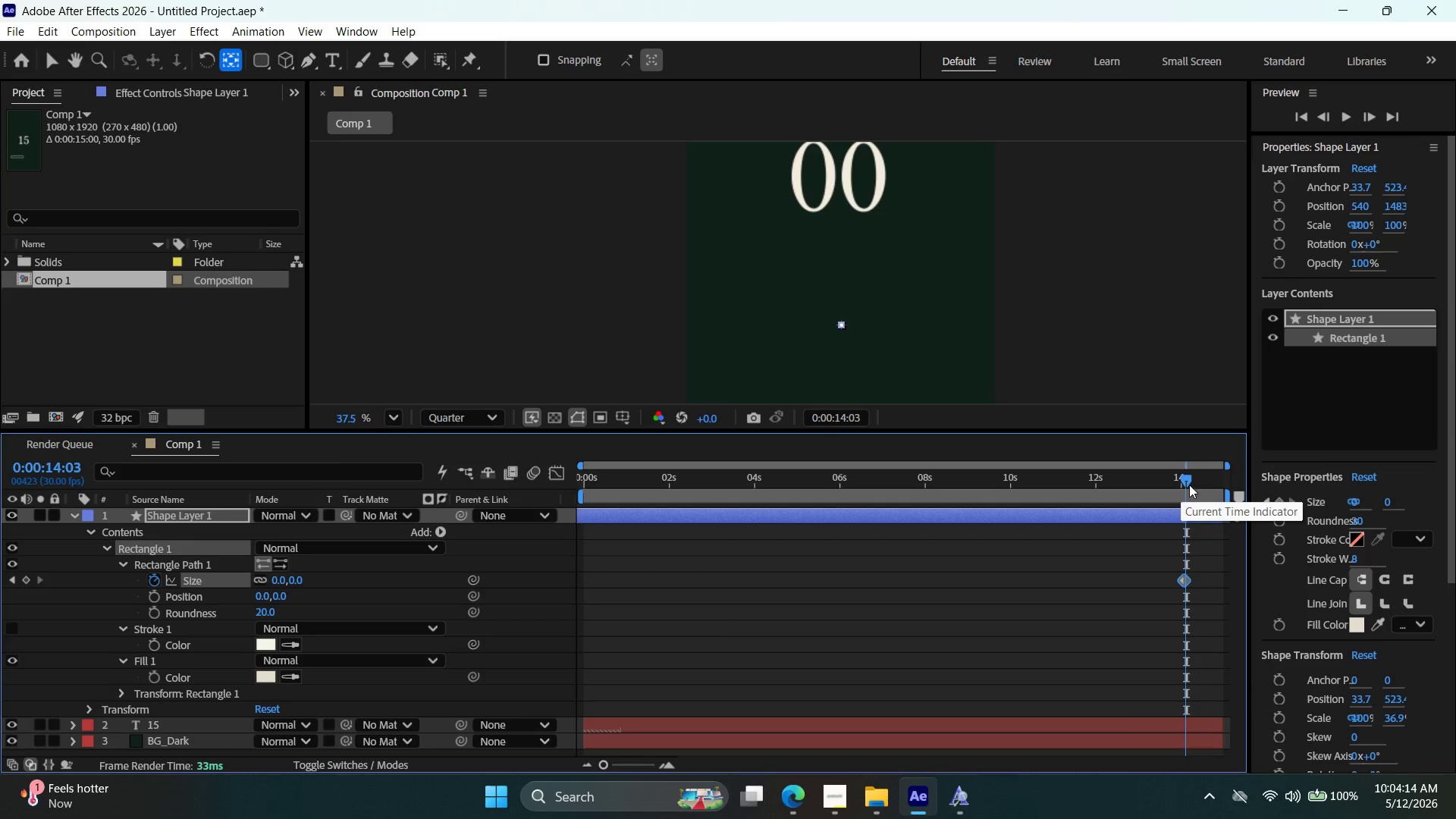 
left_click_drag(start_coordinate=[1184, 482], to_coordinate=[444, 483])
 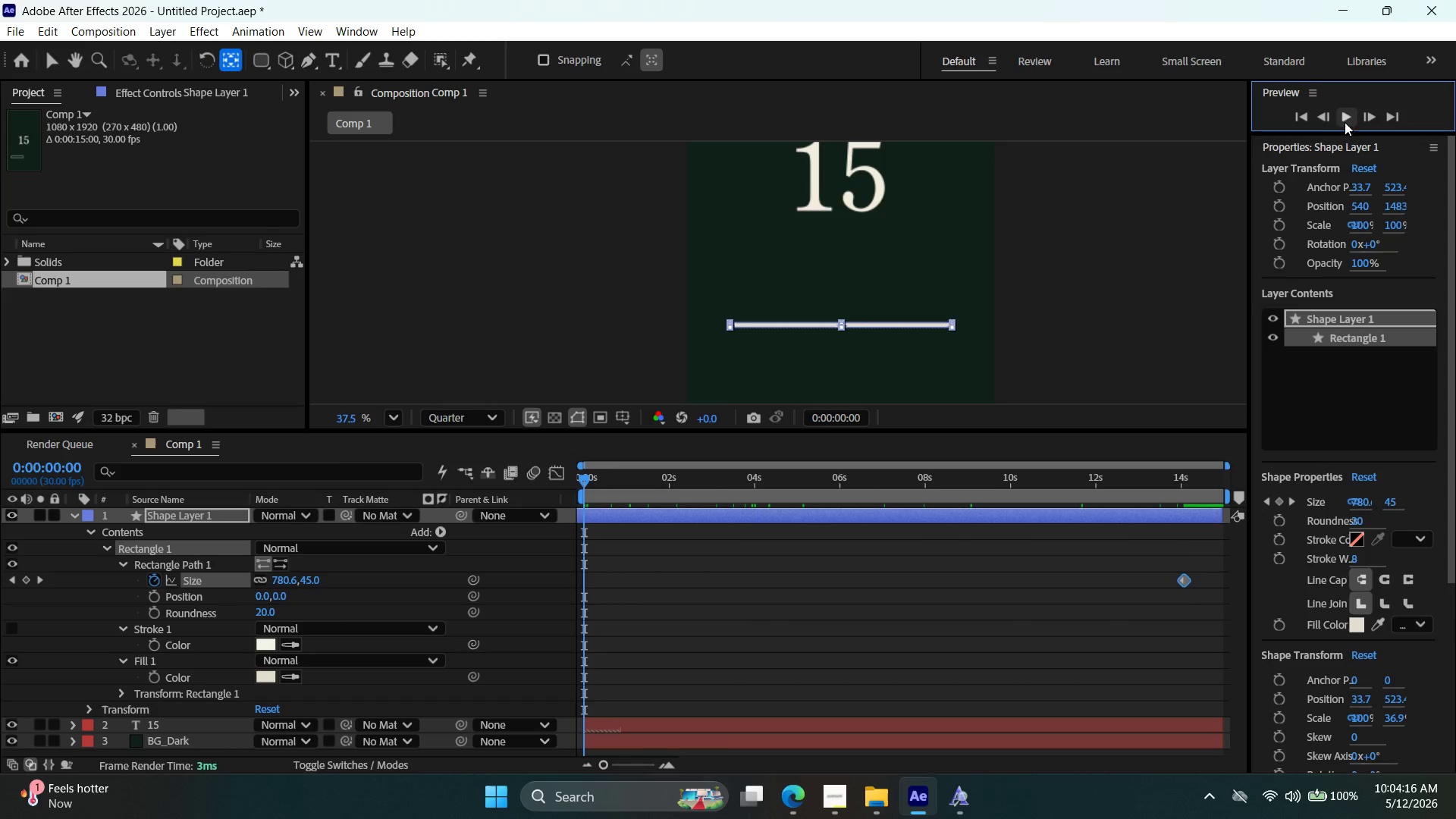 
double_click([1340, 118])
 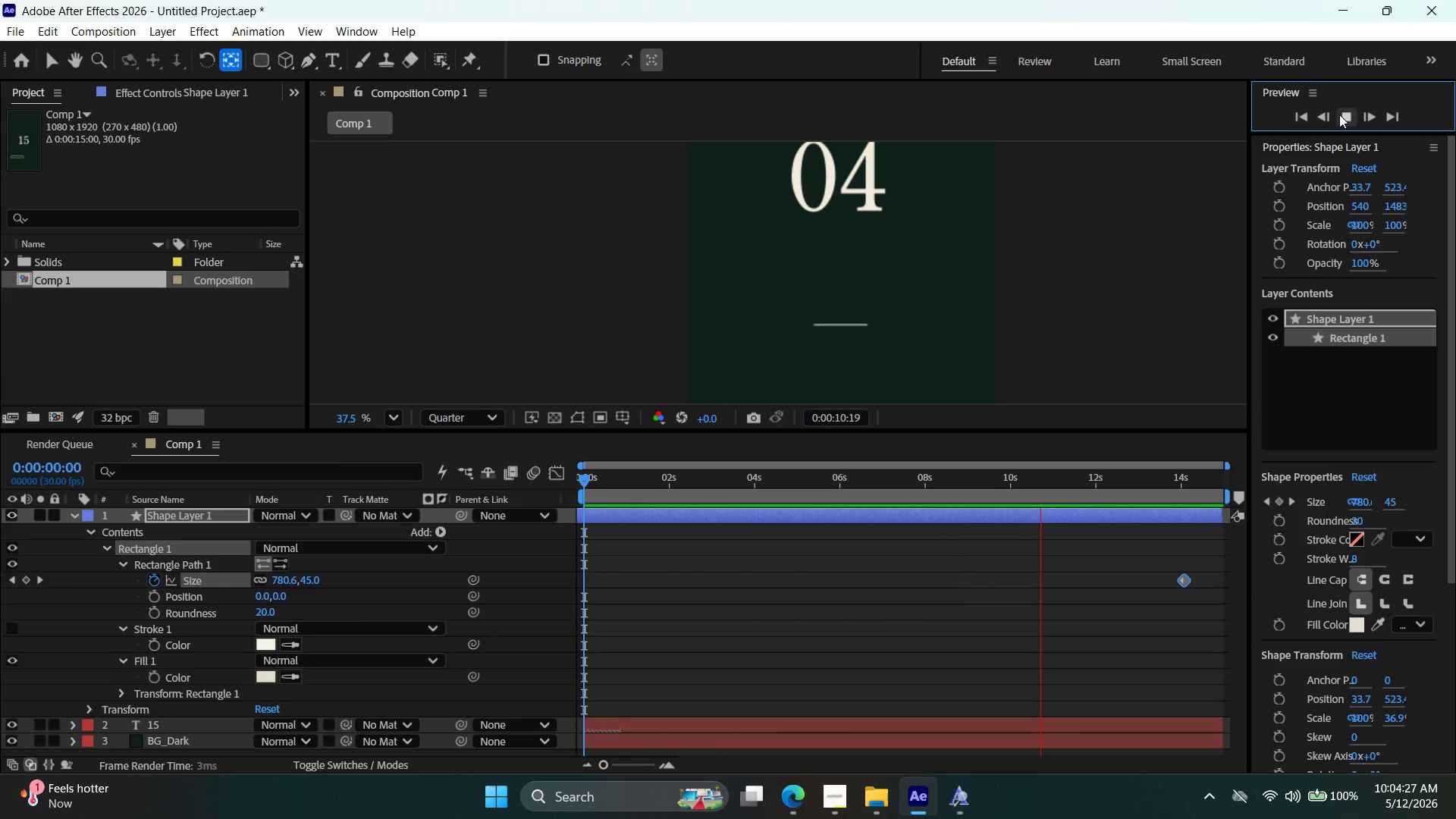 
wait(16.08)
 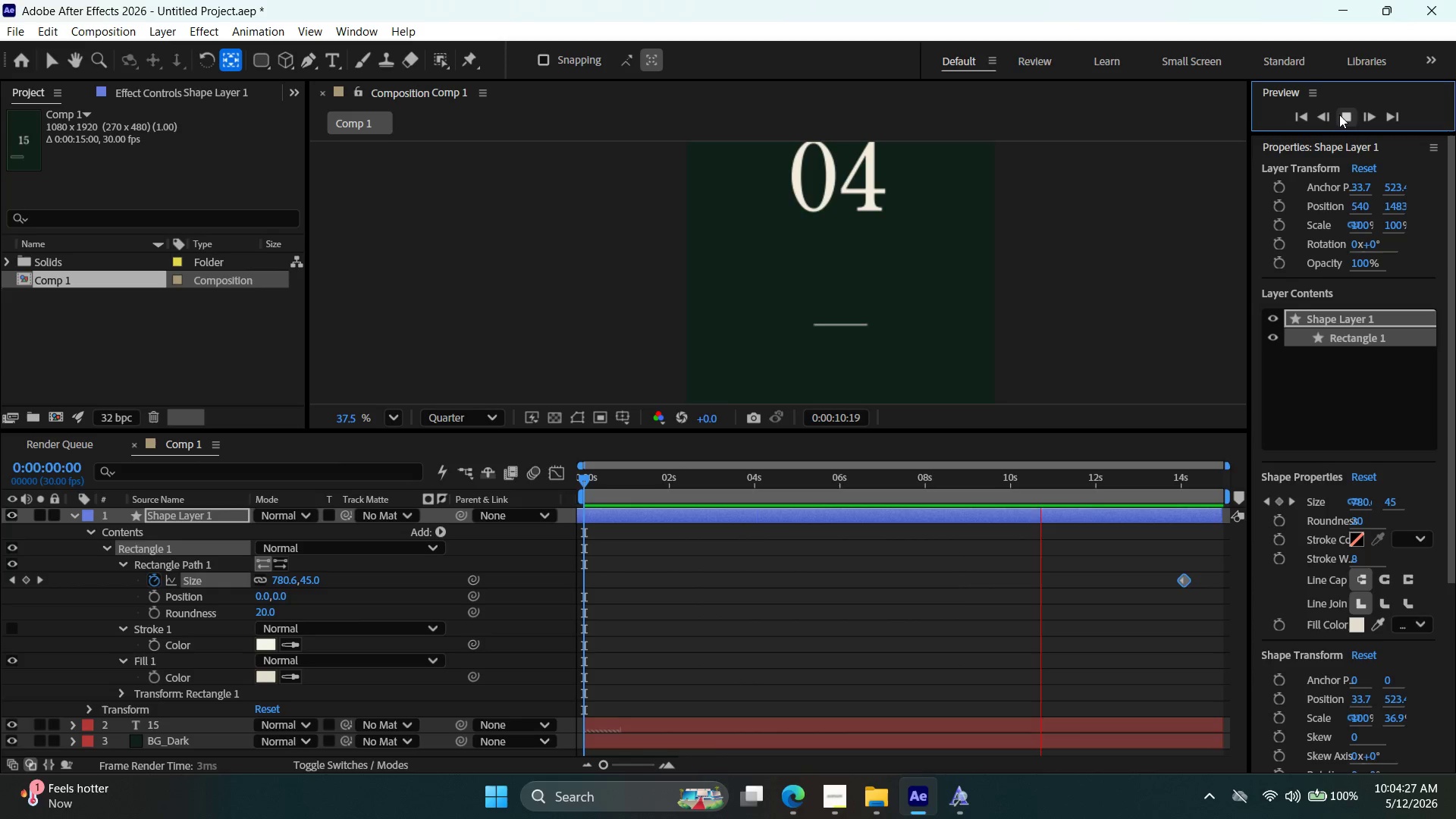 
left_click([1339, 115])
 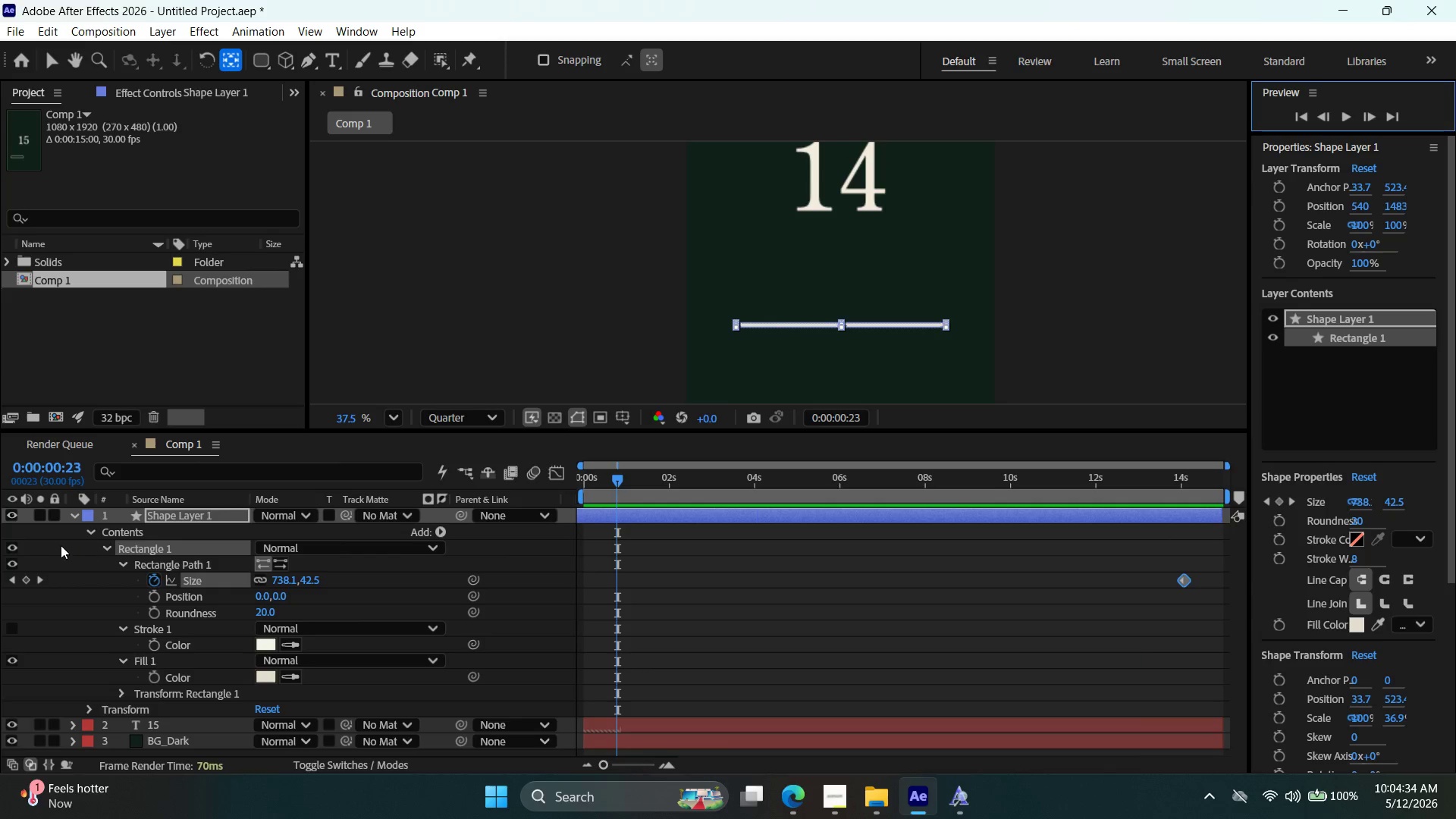 
left_click([105, 550])
 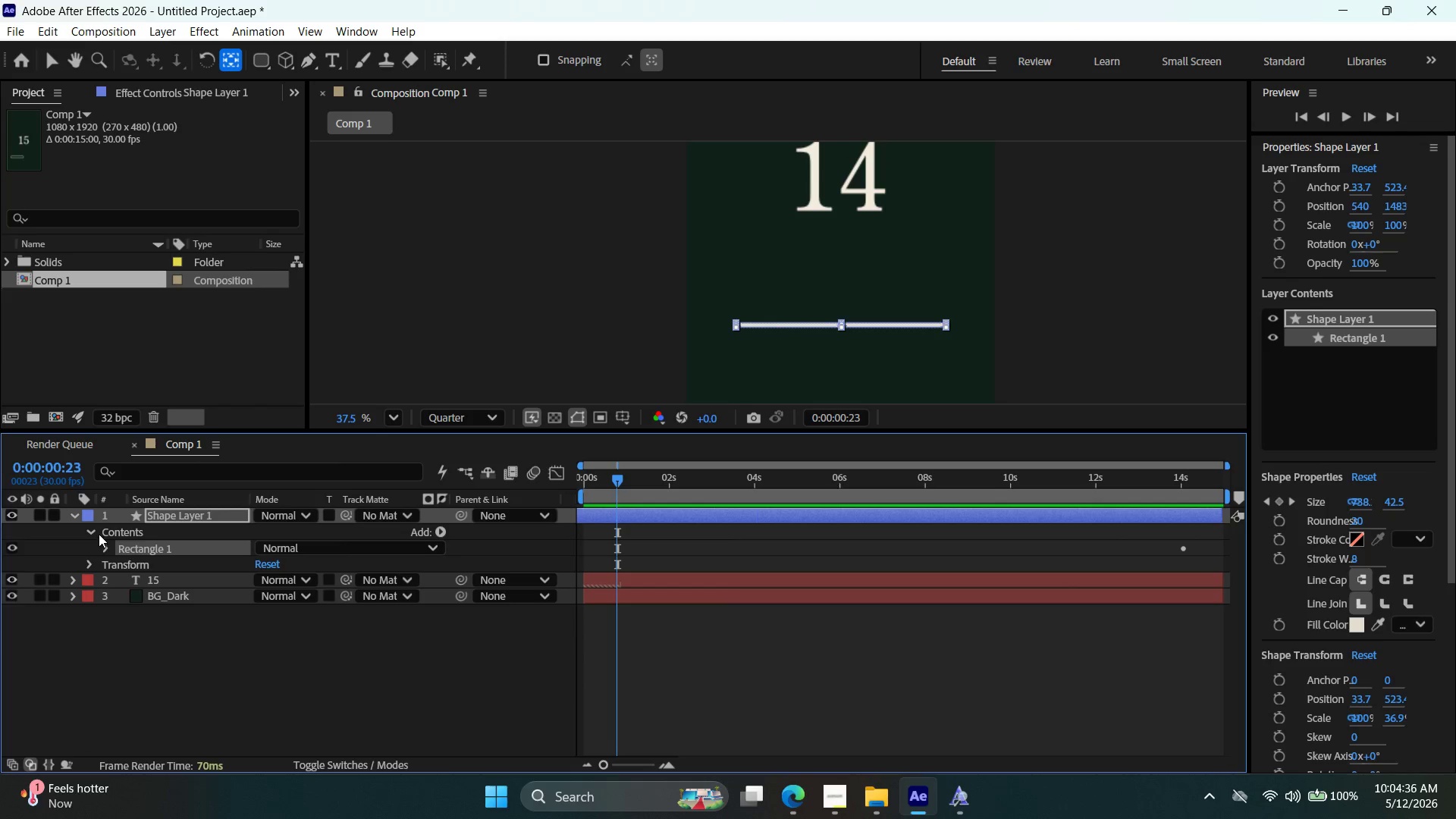 
left_click([99, 534])
 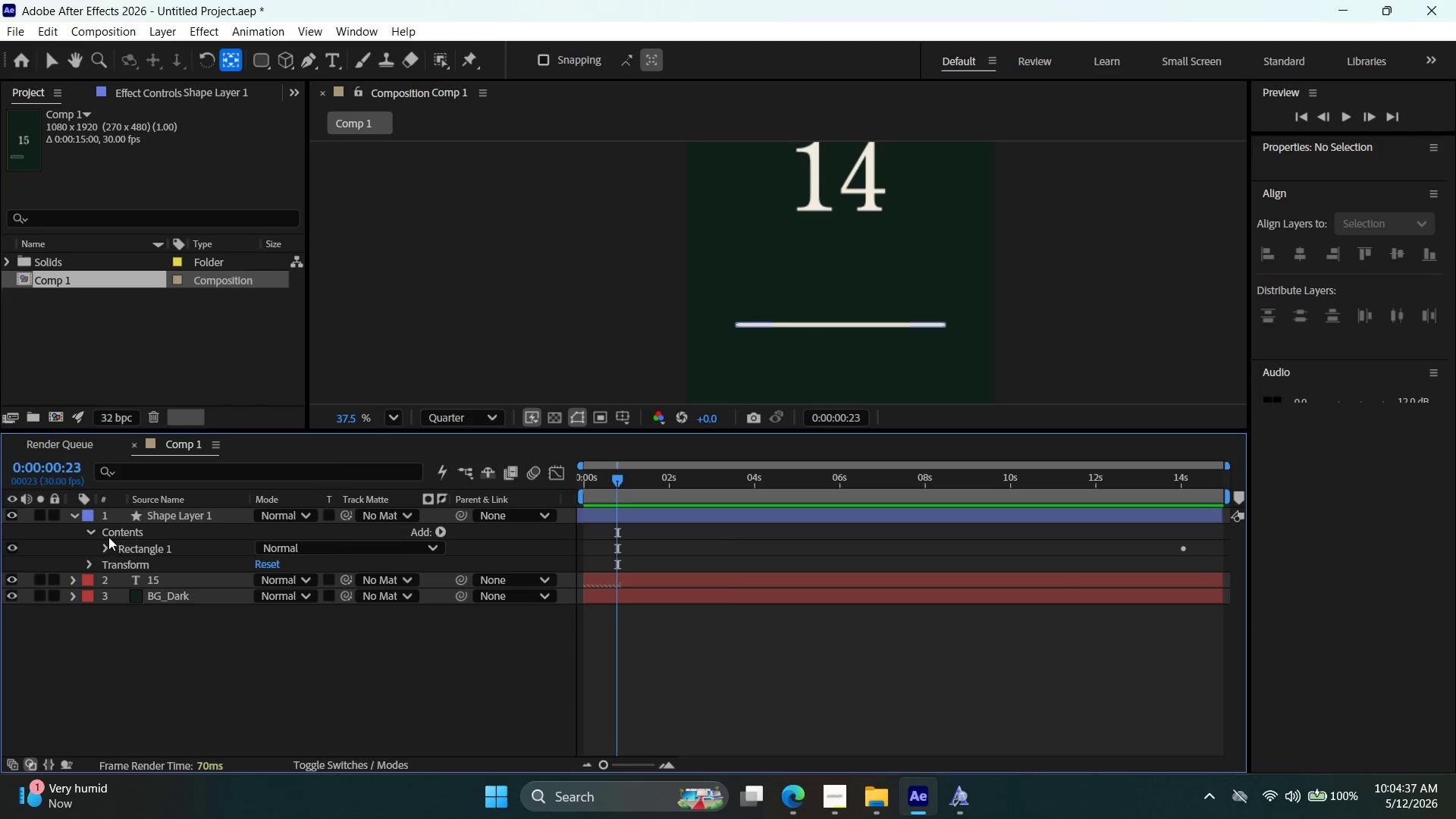 
left_click([94, 534])
 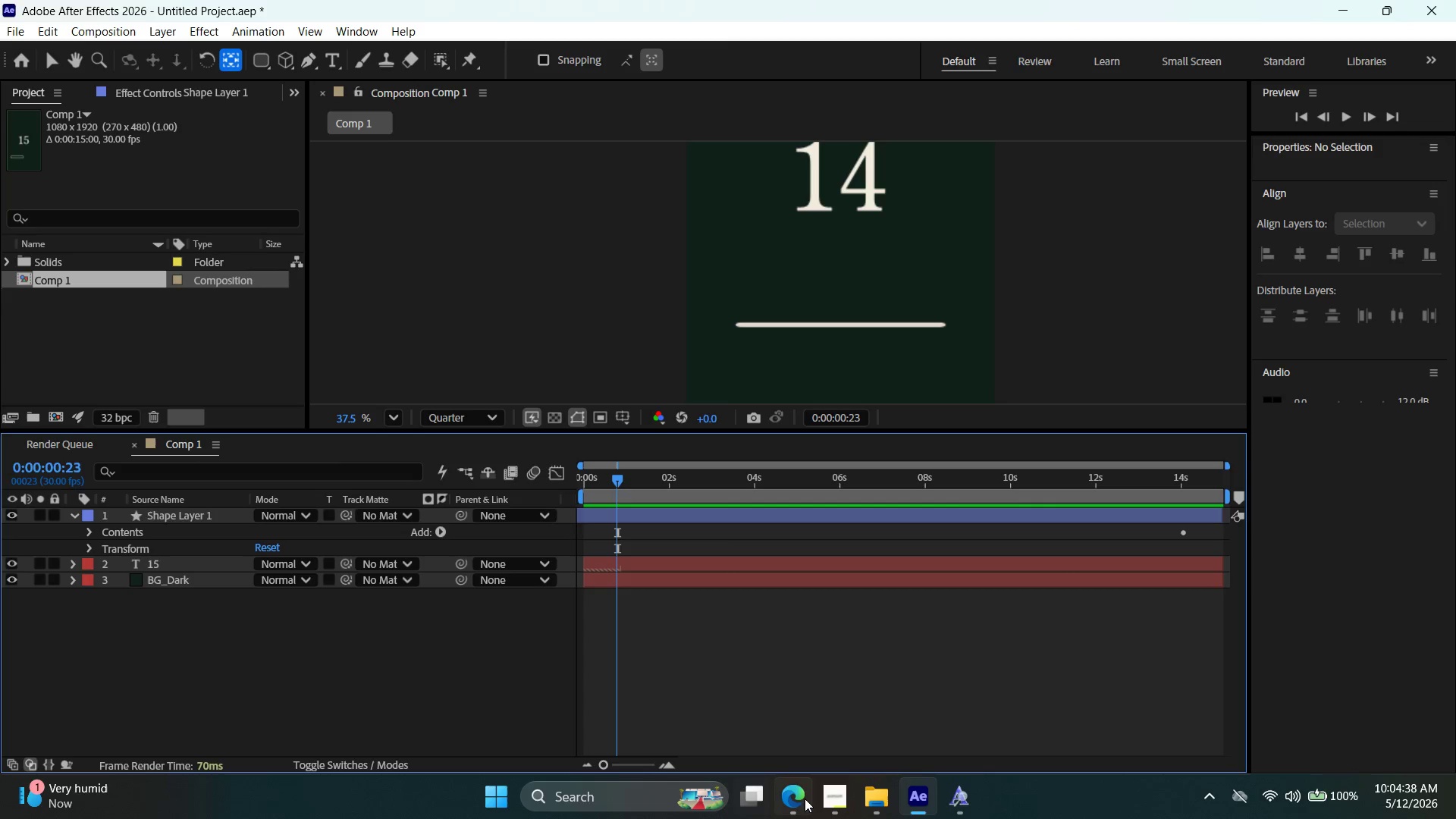 
left_click([833, 805])